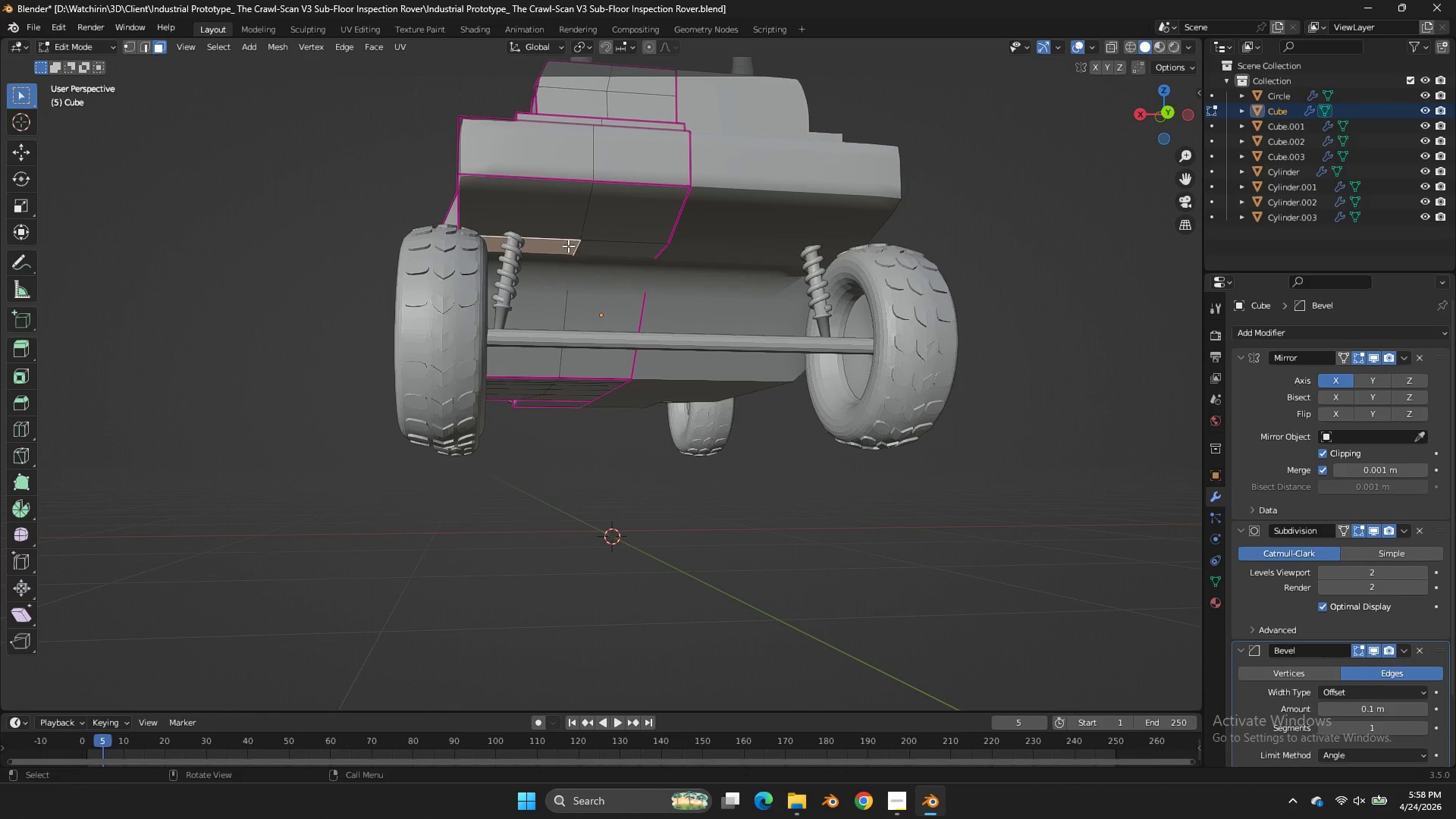 
hold_key(key=ShiftLeft, duration=0.44)
 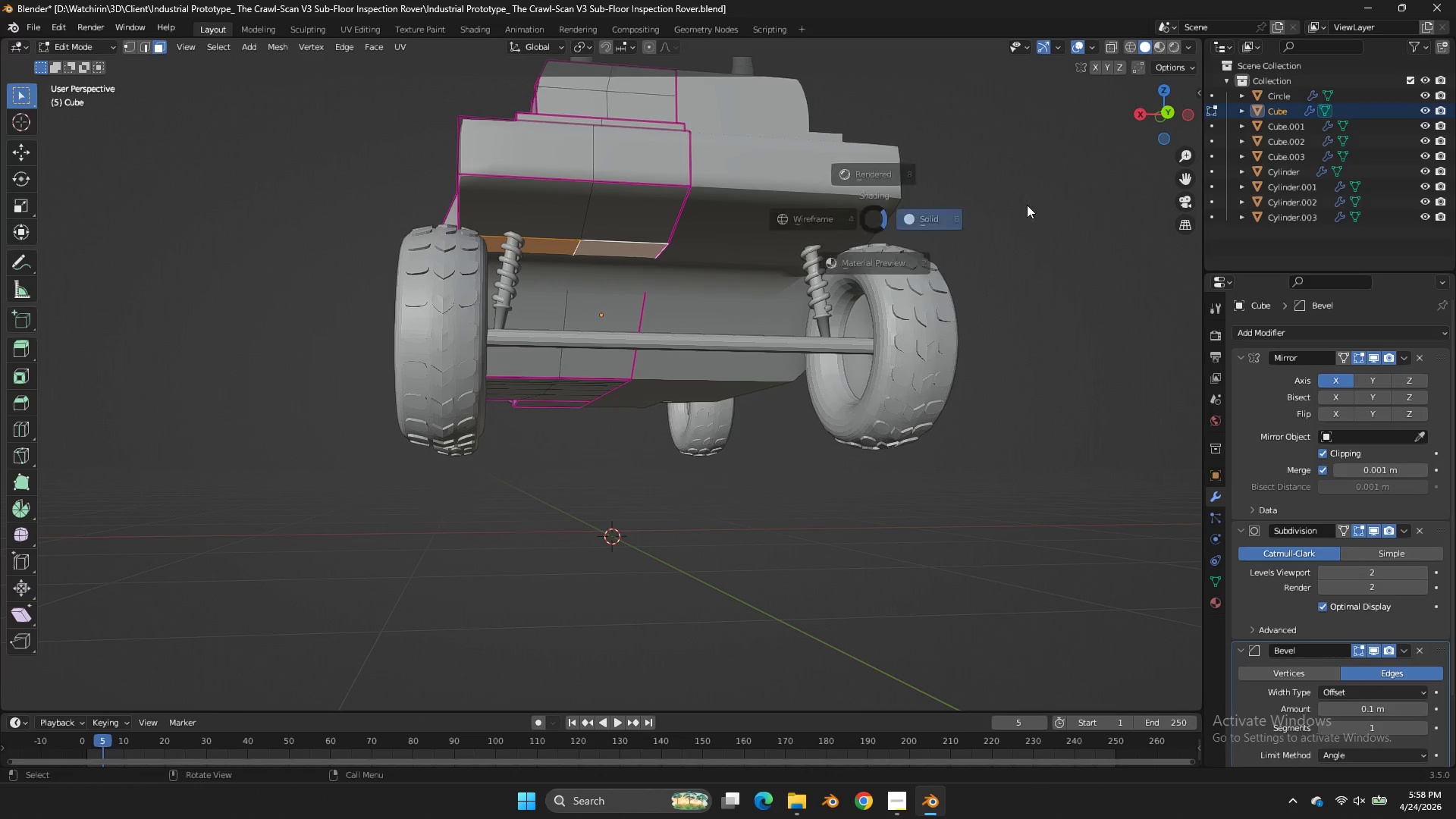 
type(zgz)
 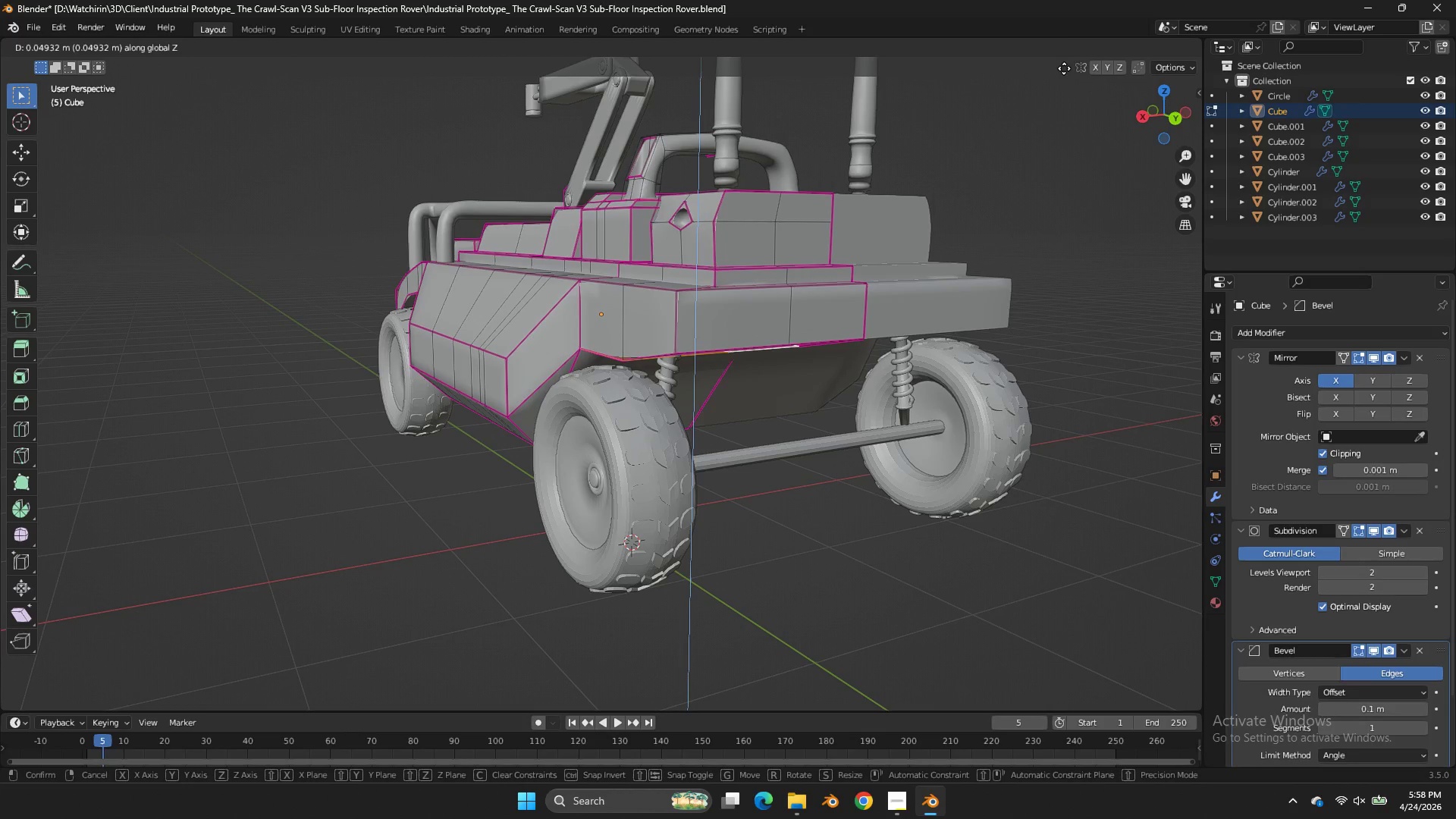 
left_click_drag(start_coordinate=[1158, 120], to_coordinate=[1197, 150])
 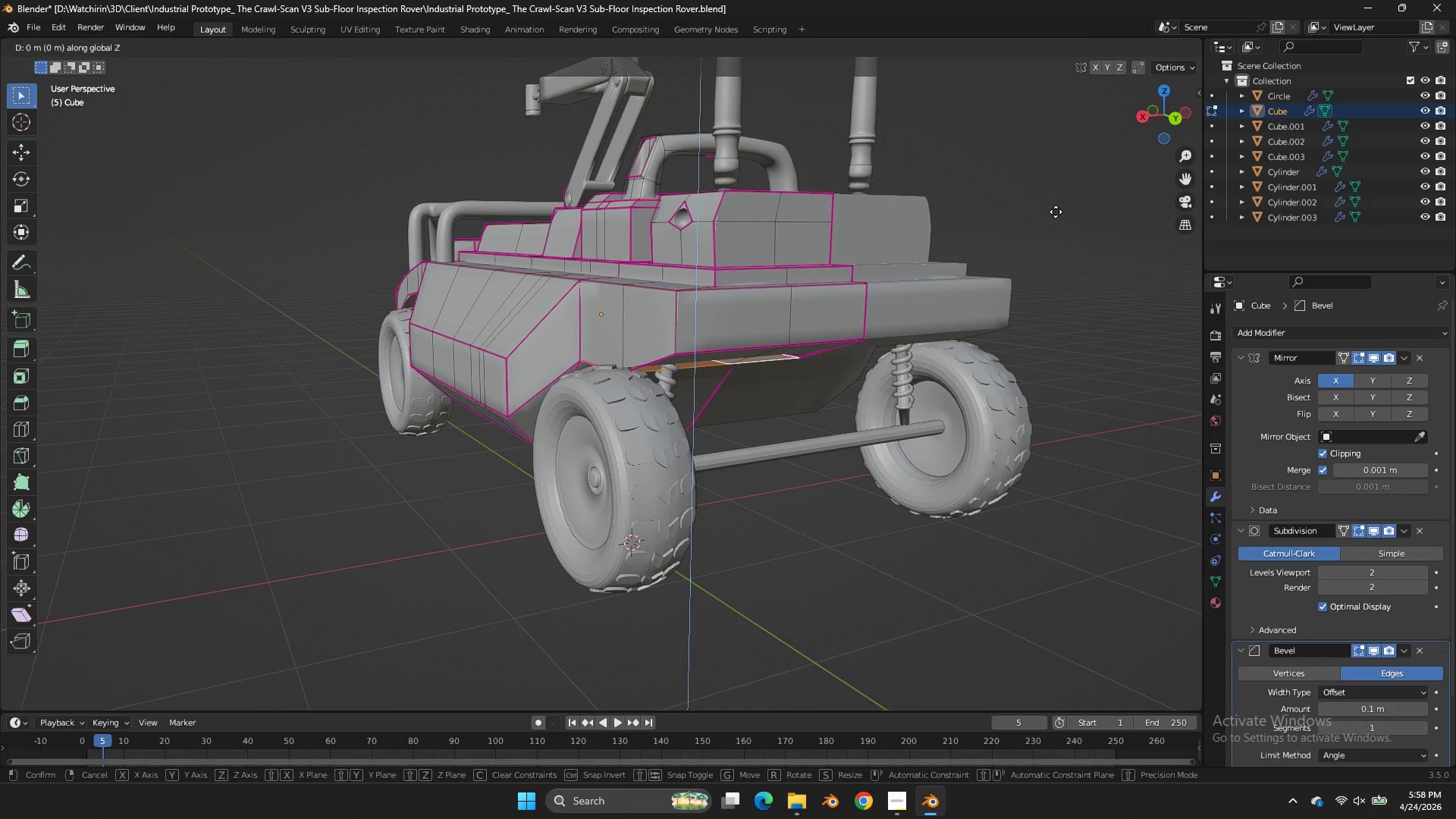 
hold_key(key=ShiftLeft, duration=1.14)
left_click([1064, 80])
 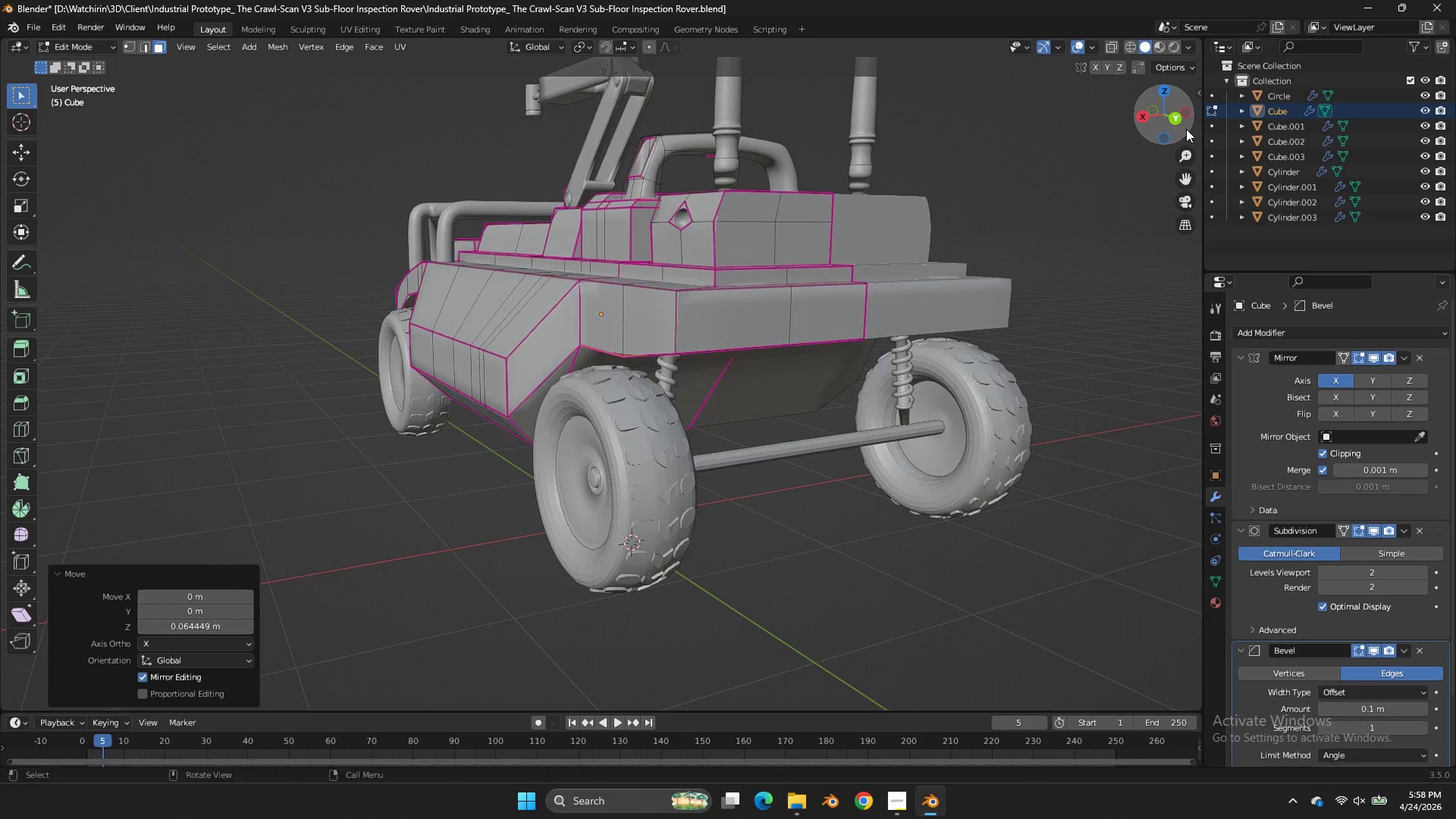 
left_click_drag(start_coordinate=[1188, 131], to_coordinate=[1157, 101])
 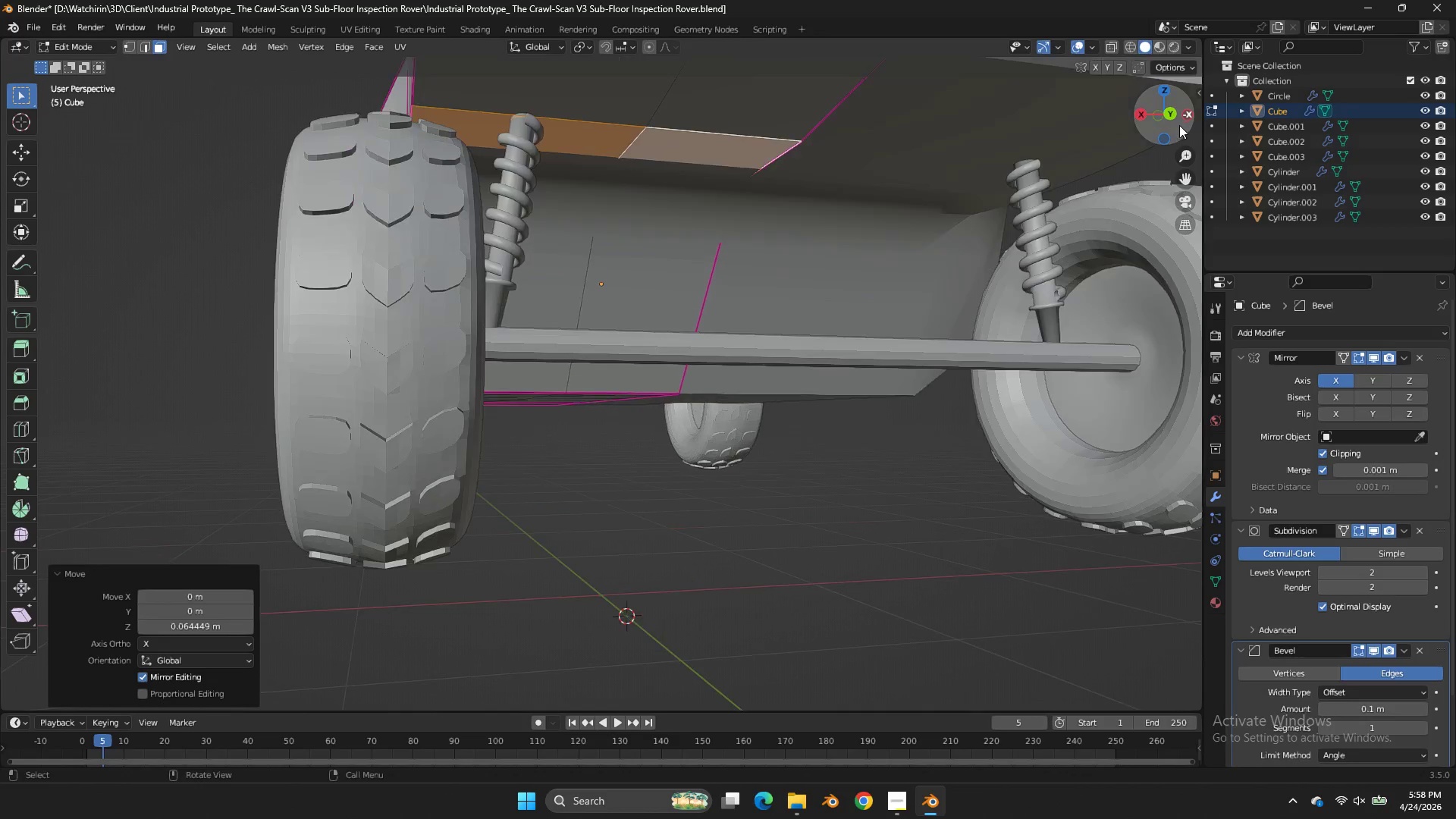 
type(gz)
 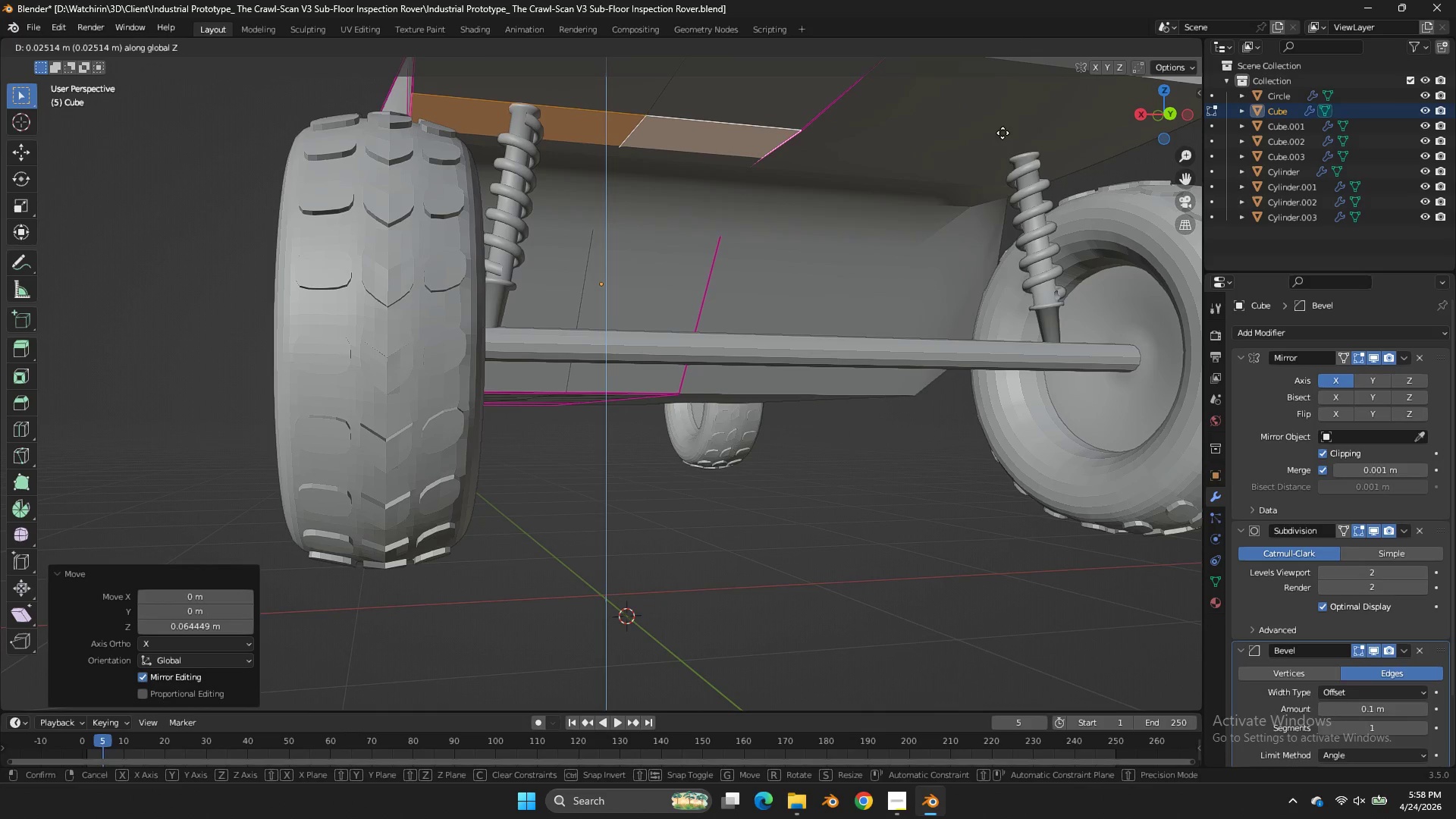 
scroll: coordinate [1182, 125], scroll_direction: up, amount: 2.0
 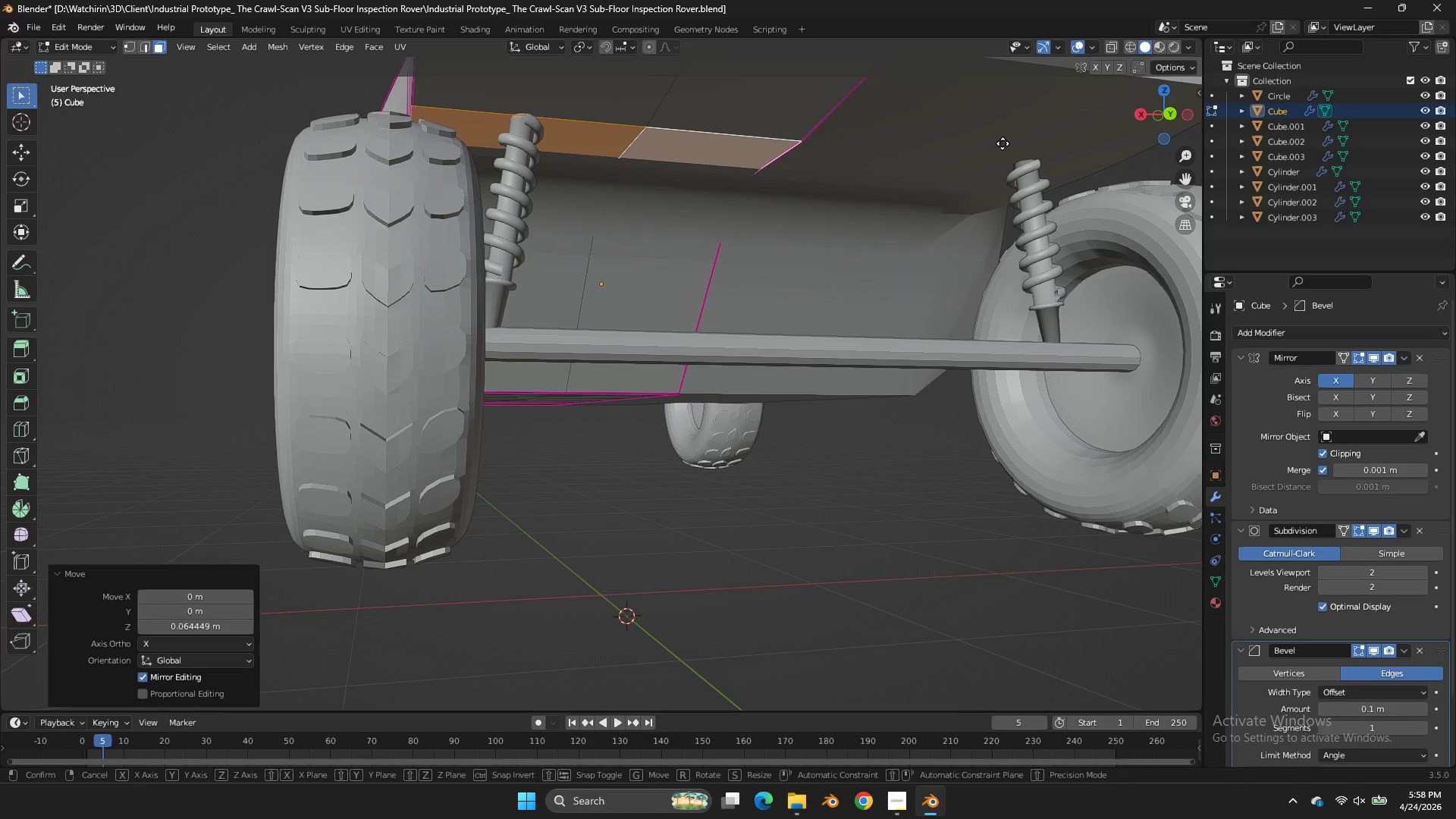 
hold_key(key=ShiftLeft, duration=0.56)
left_click([1002, 149])
 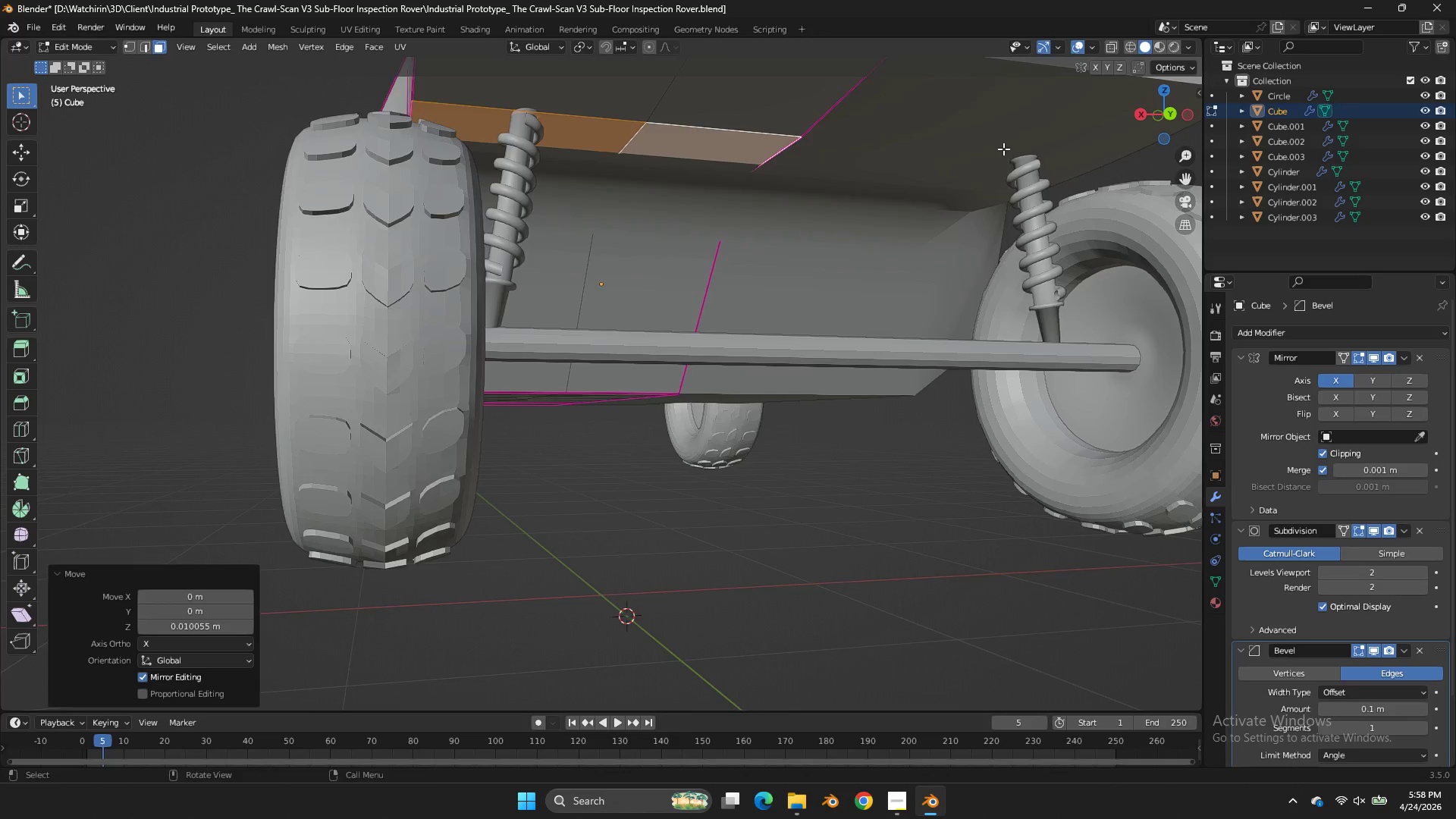 
key(Control+ControlLeft)
 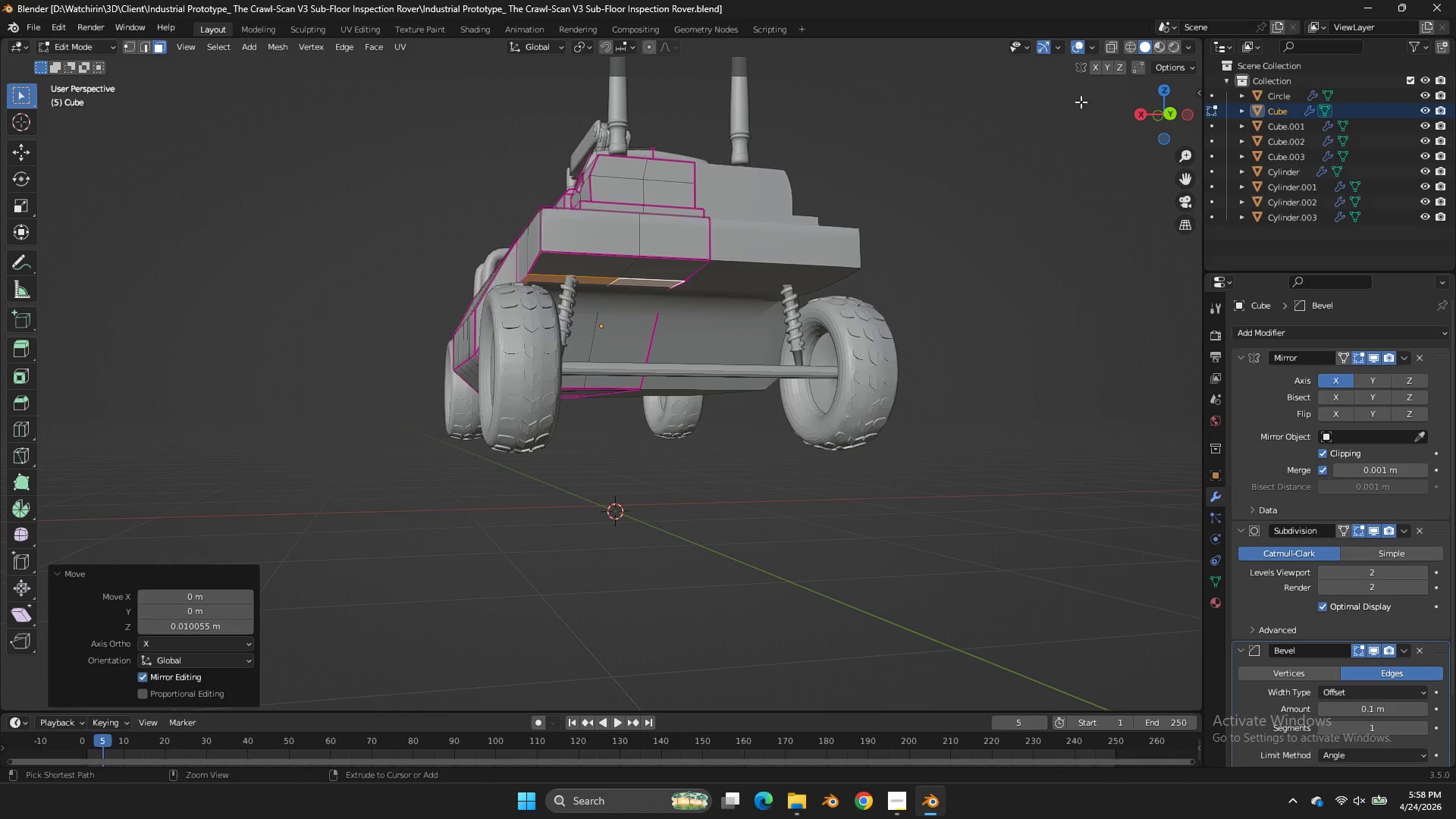 
key(Control+S)
 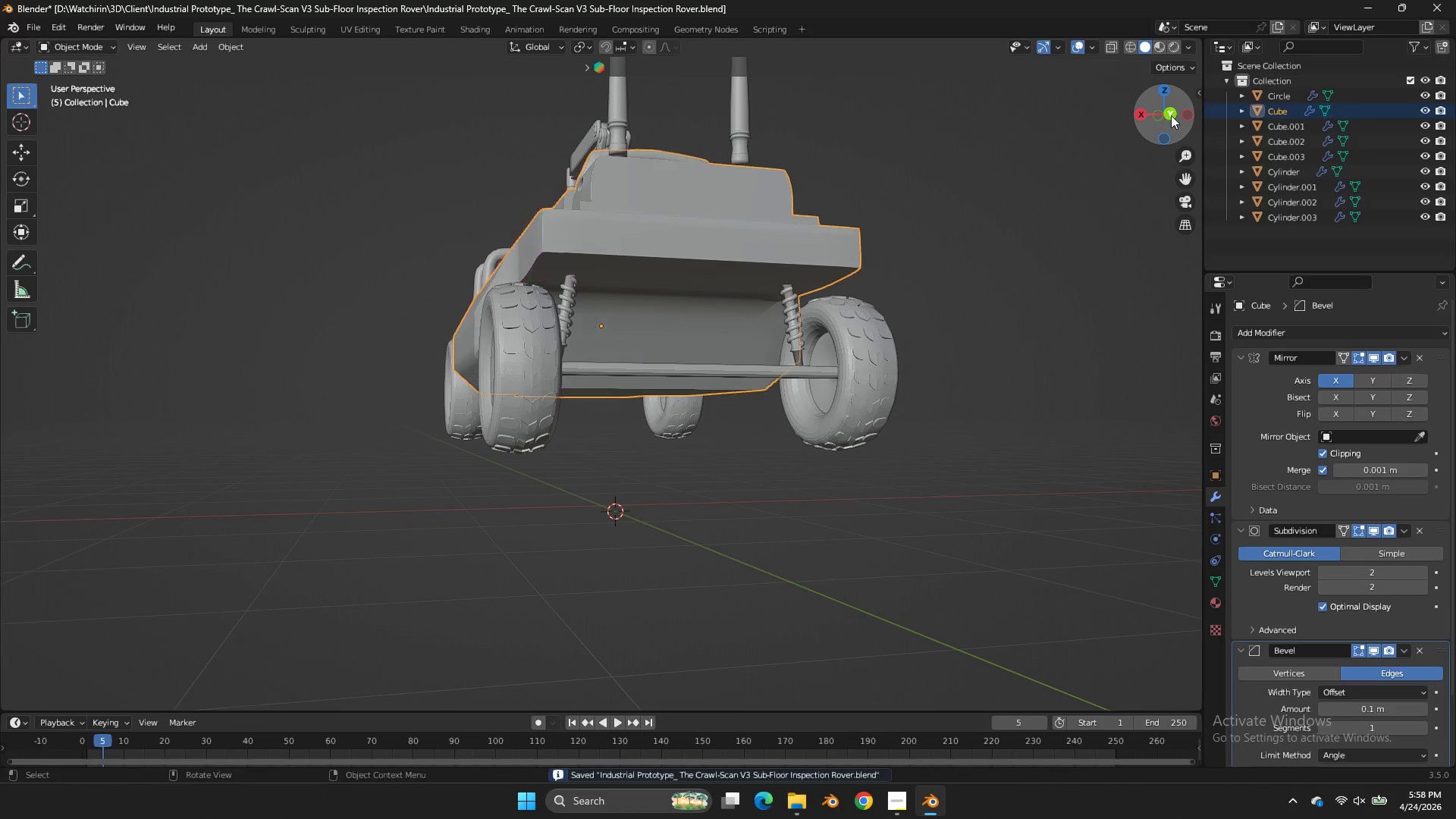 
scroll: coordinate [1003, 149], scroll_direction: down, amount: 3.0
 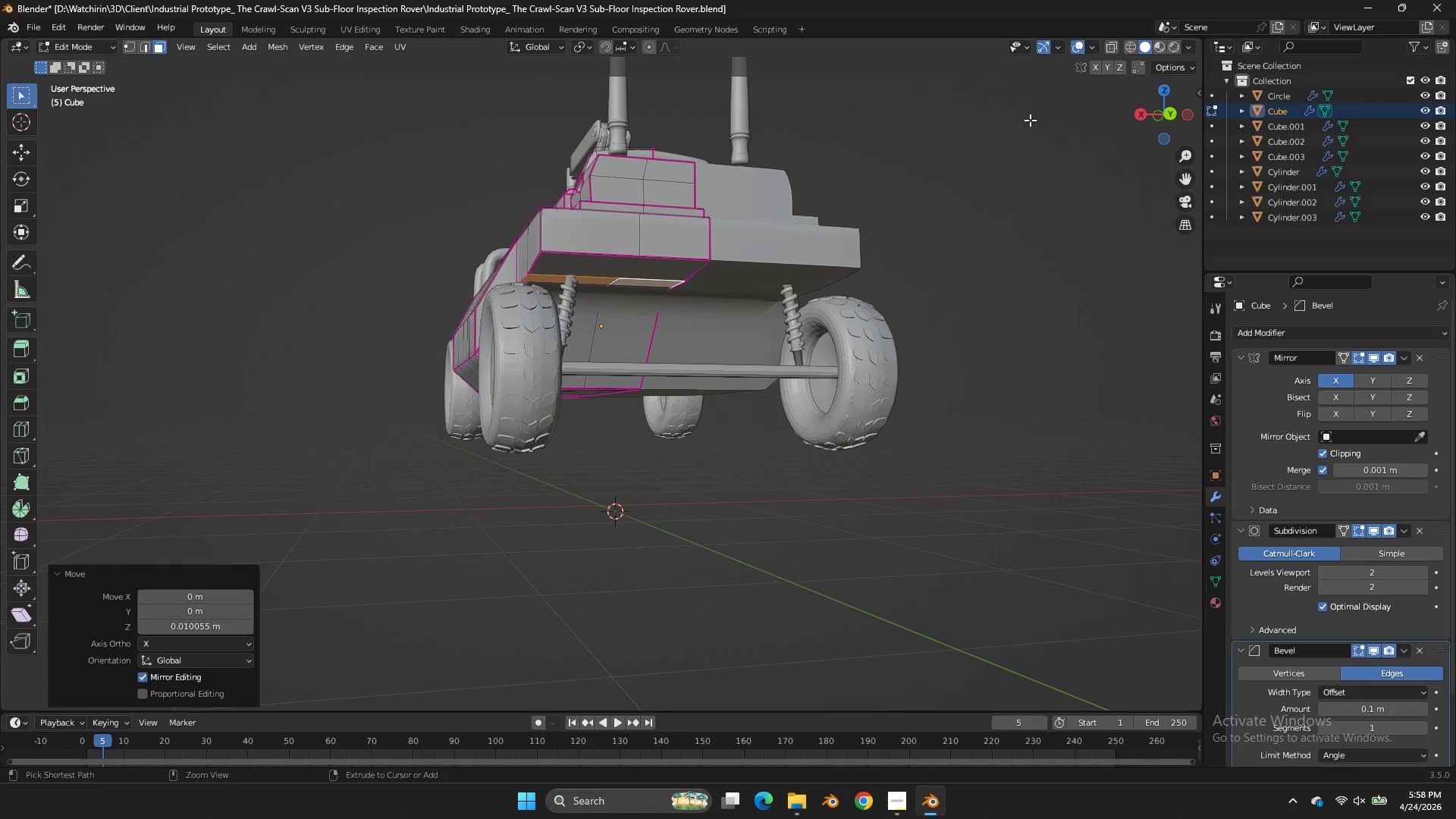 
key(Tab)
 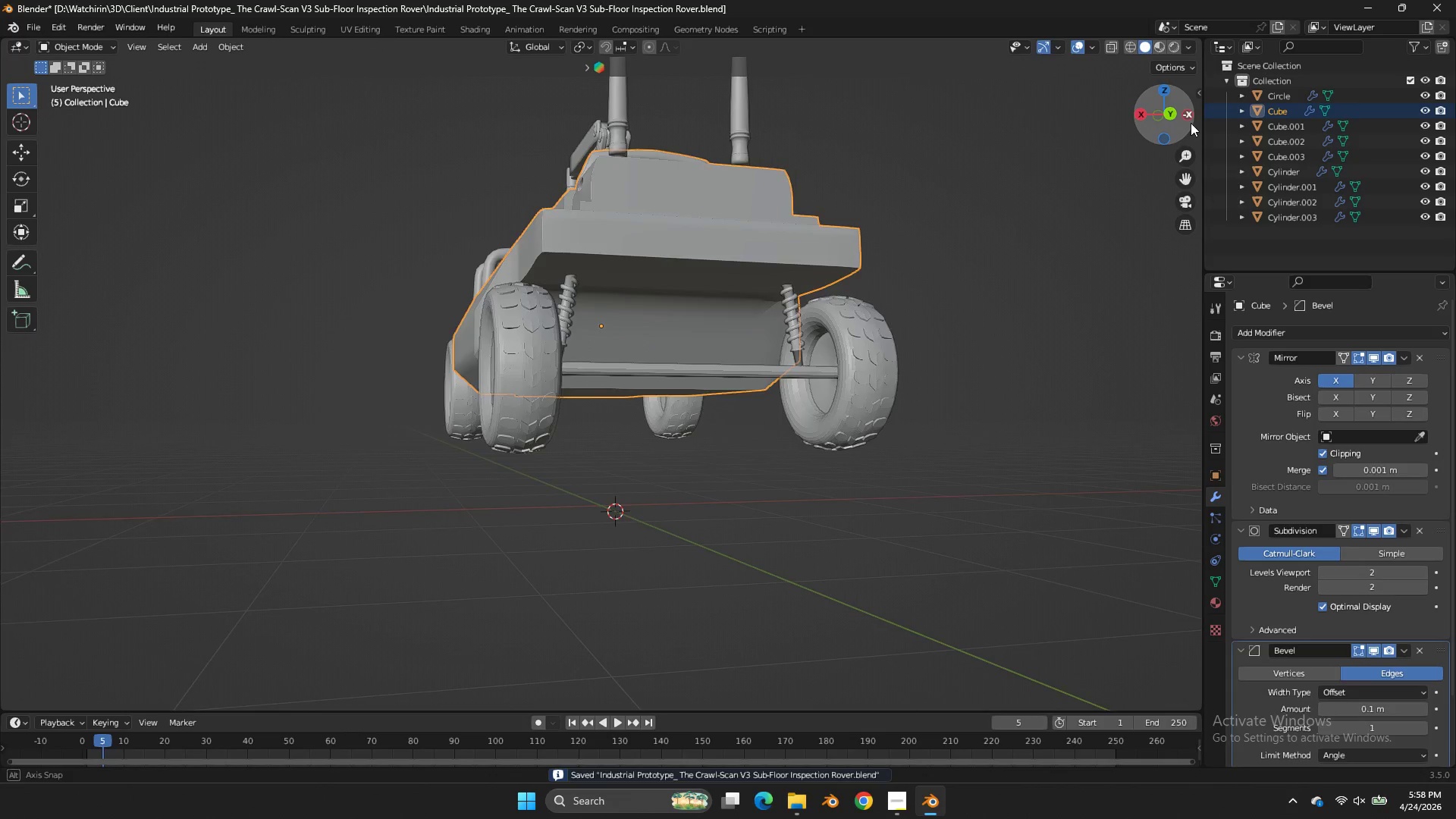 
left_click_drag(start_coordinate=[1182, 120], to_coordinate=[119, 137])
 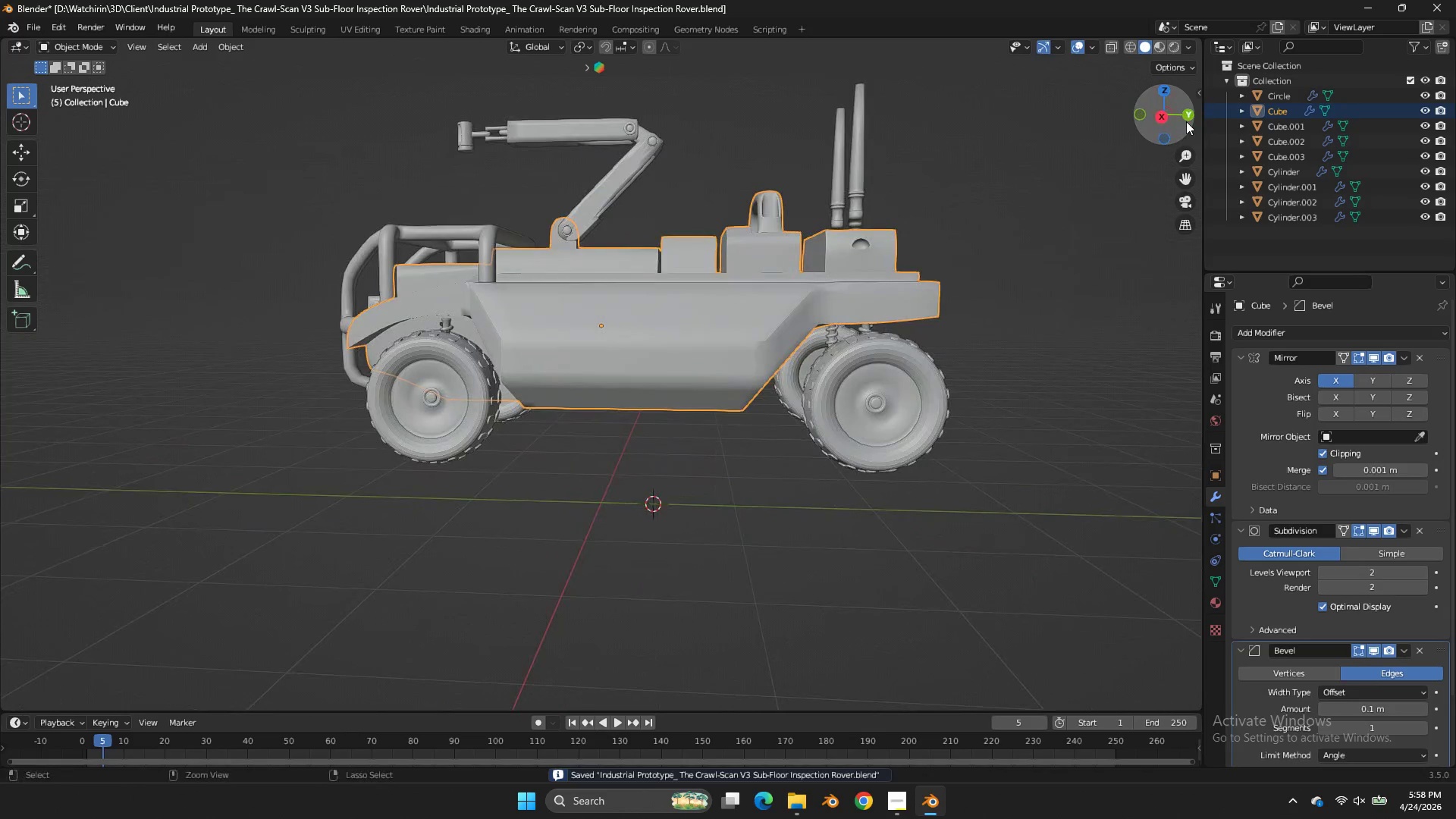 
key(Control+S)
 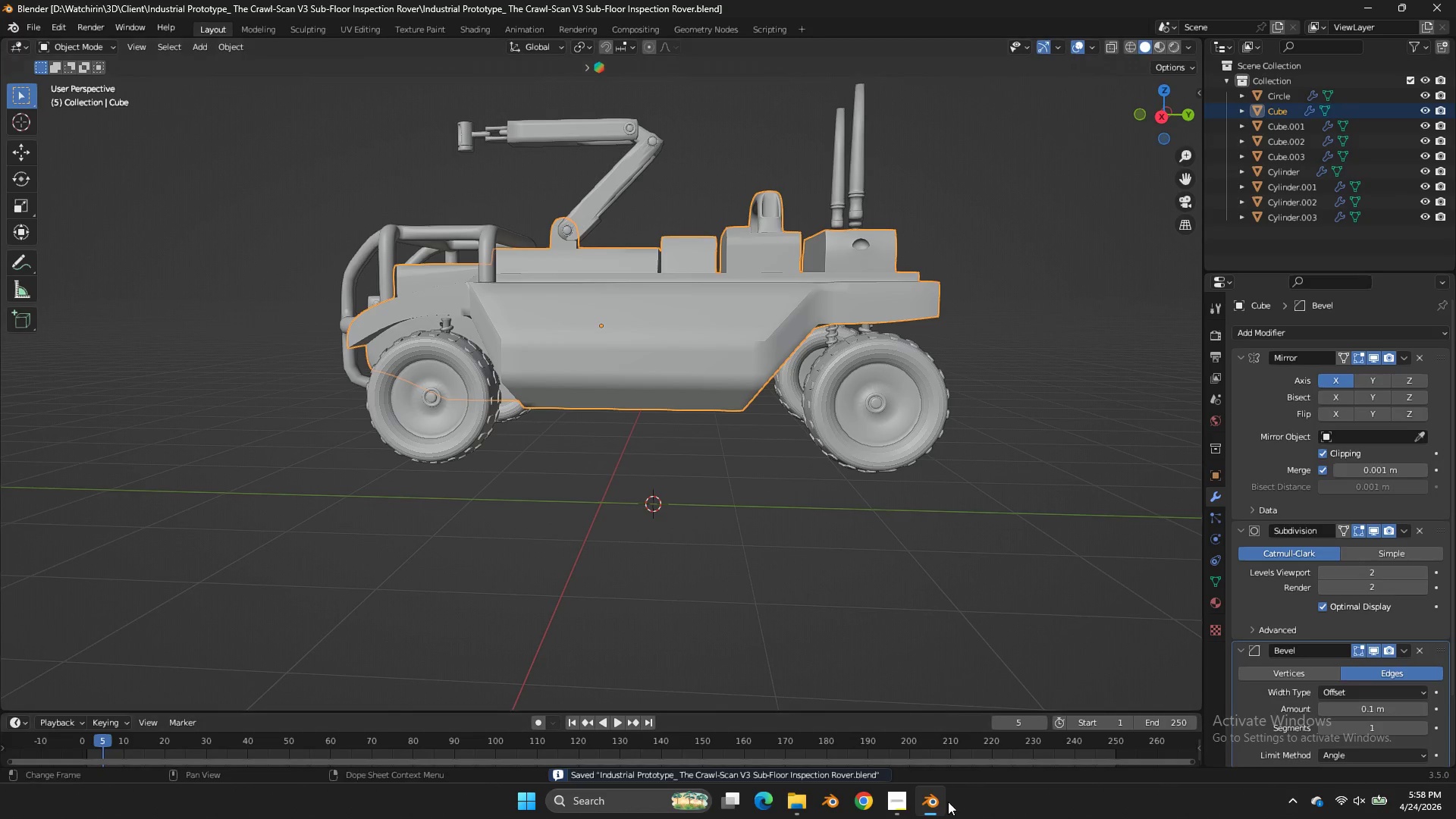 
left_click([903, 808])